 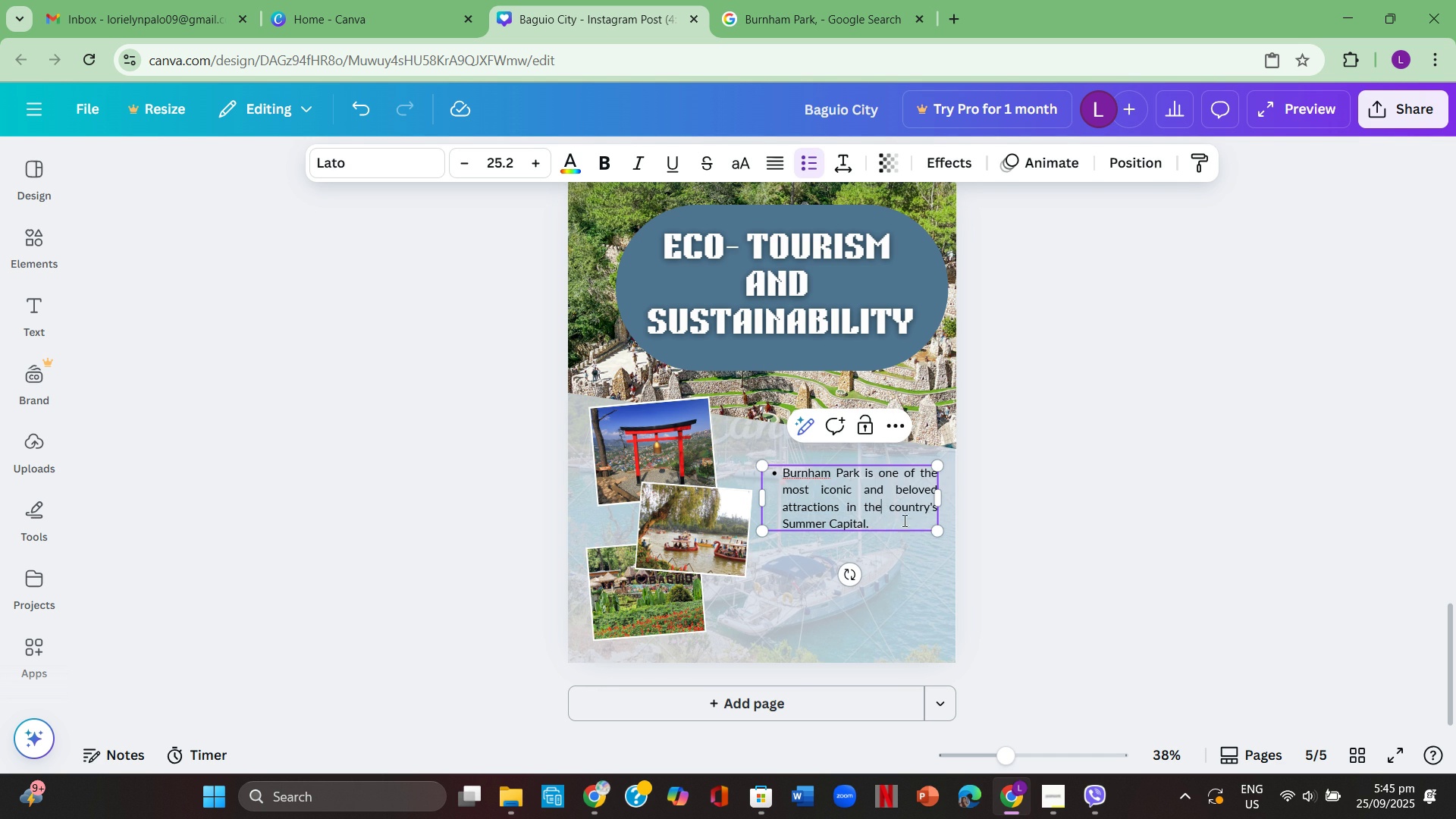 
left_click([973, 546])
 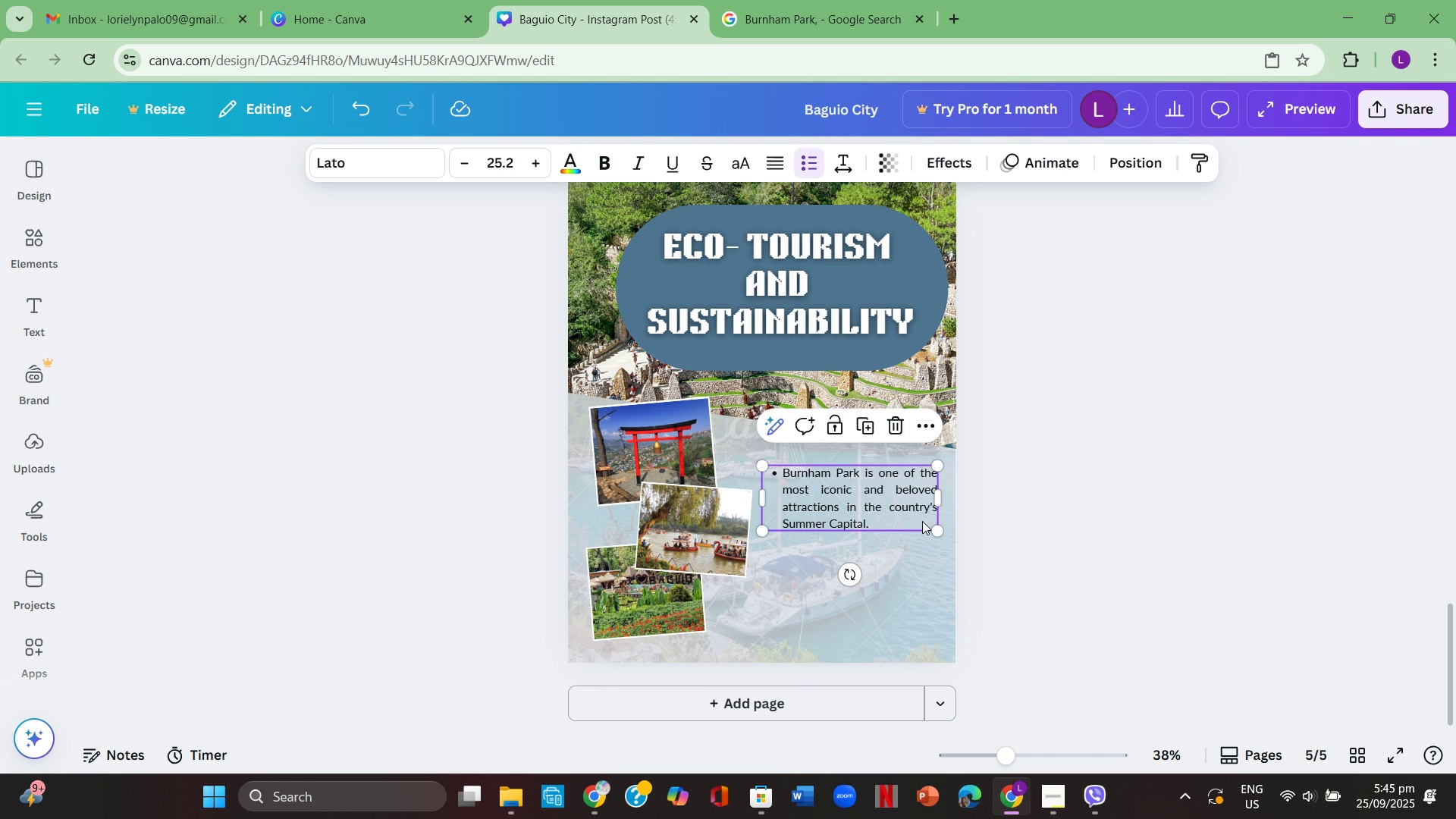 
left_click([922, 522])
 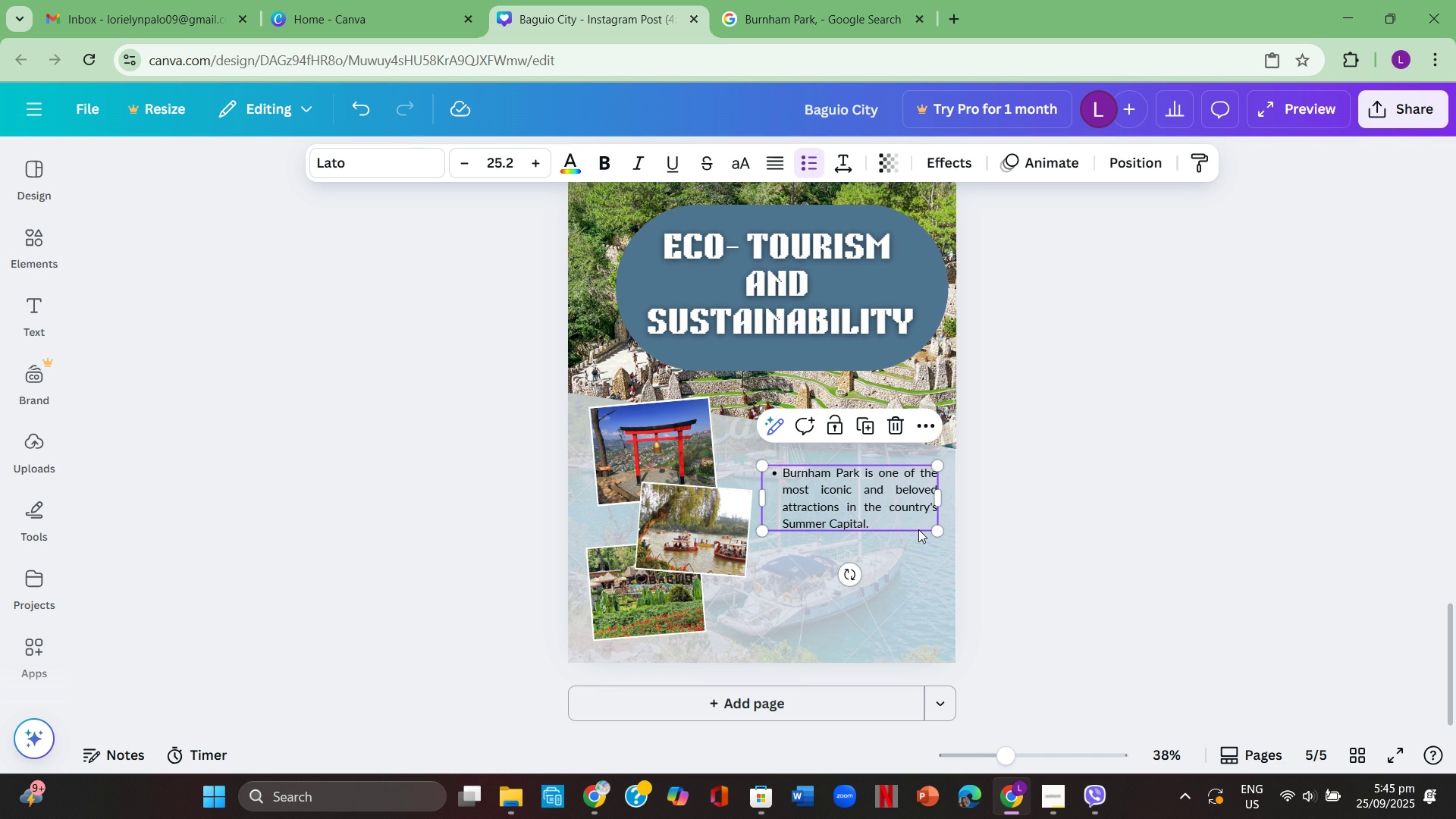 
key(Control+ControlLeft)
 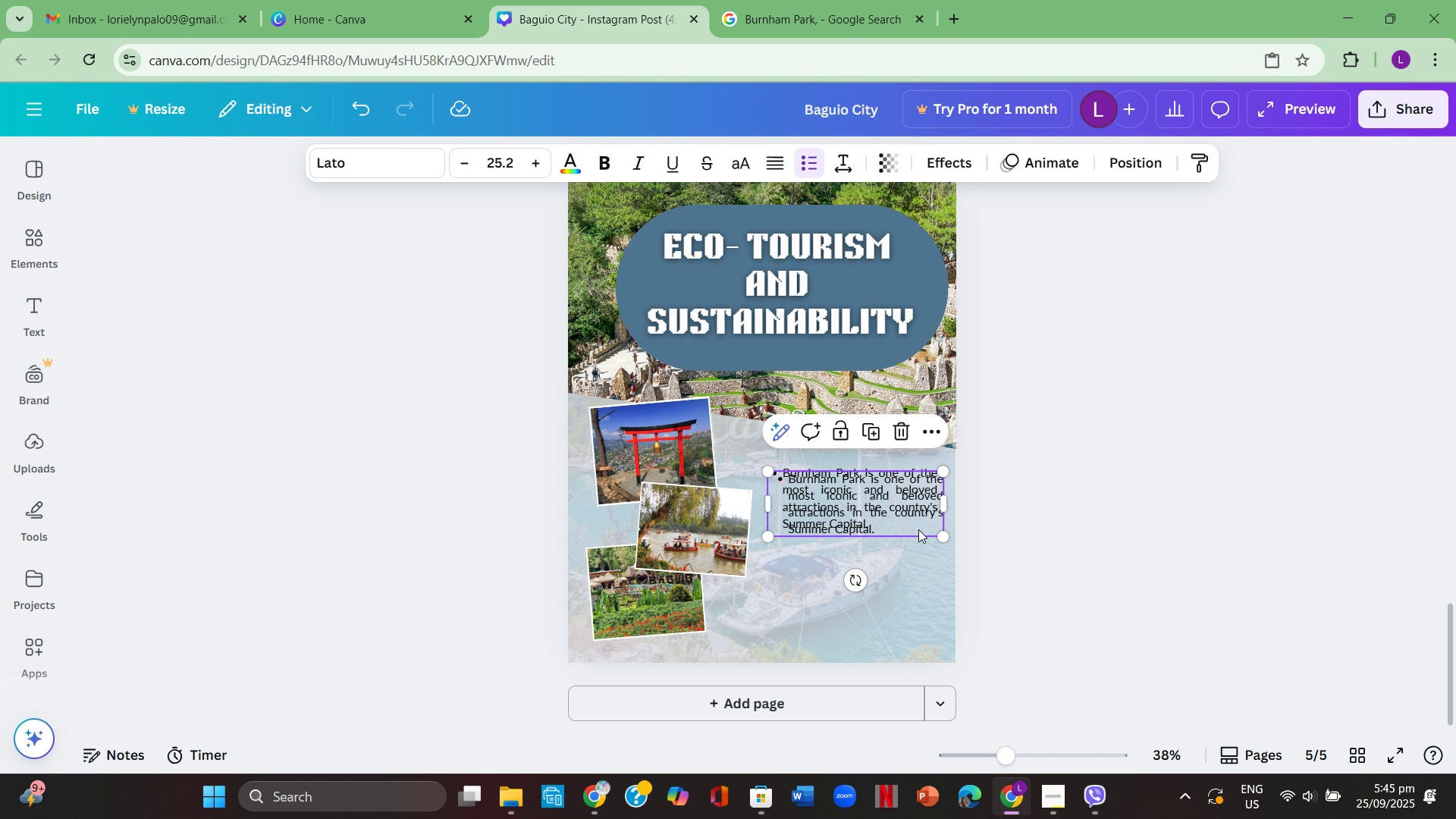 
key(Control+C)
 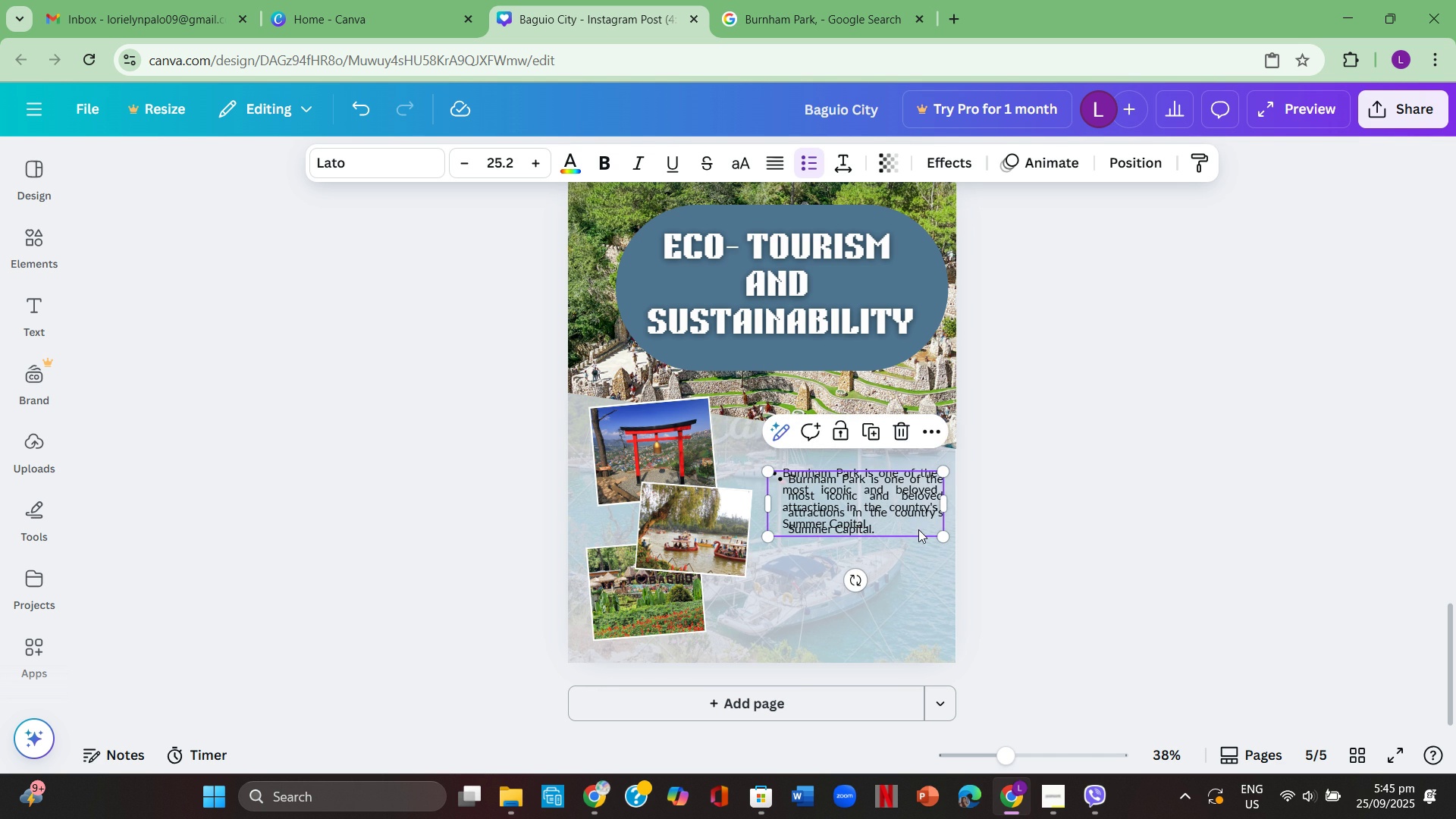 
key(Control+ControlLeft)
 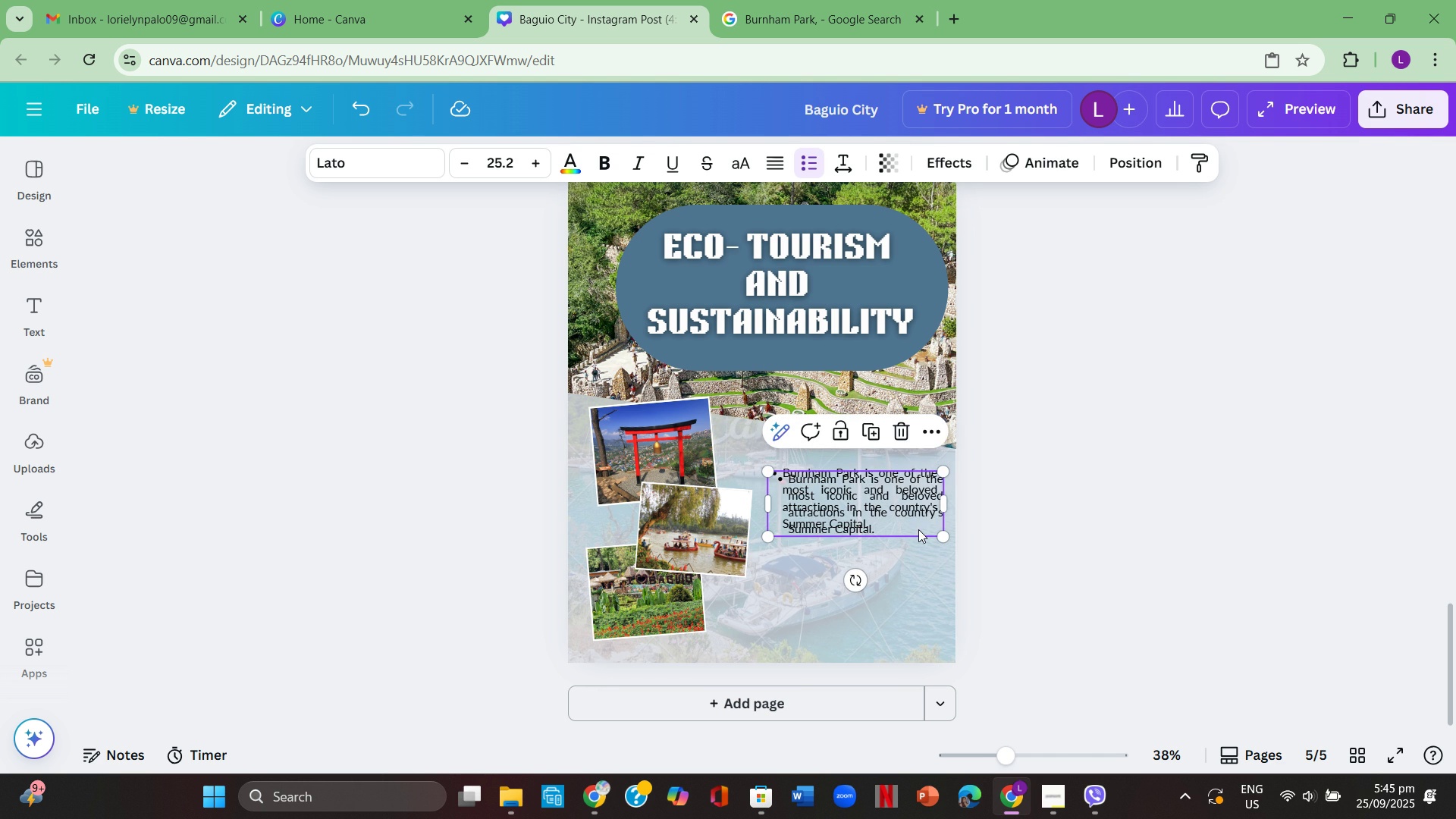 
key(Control+V)